 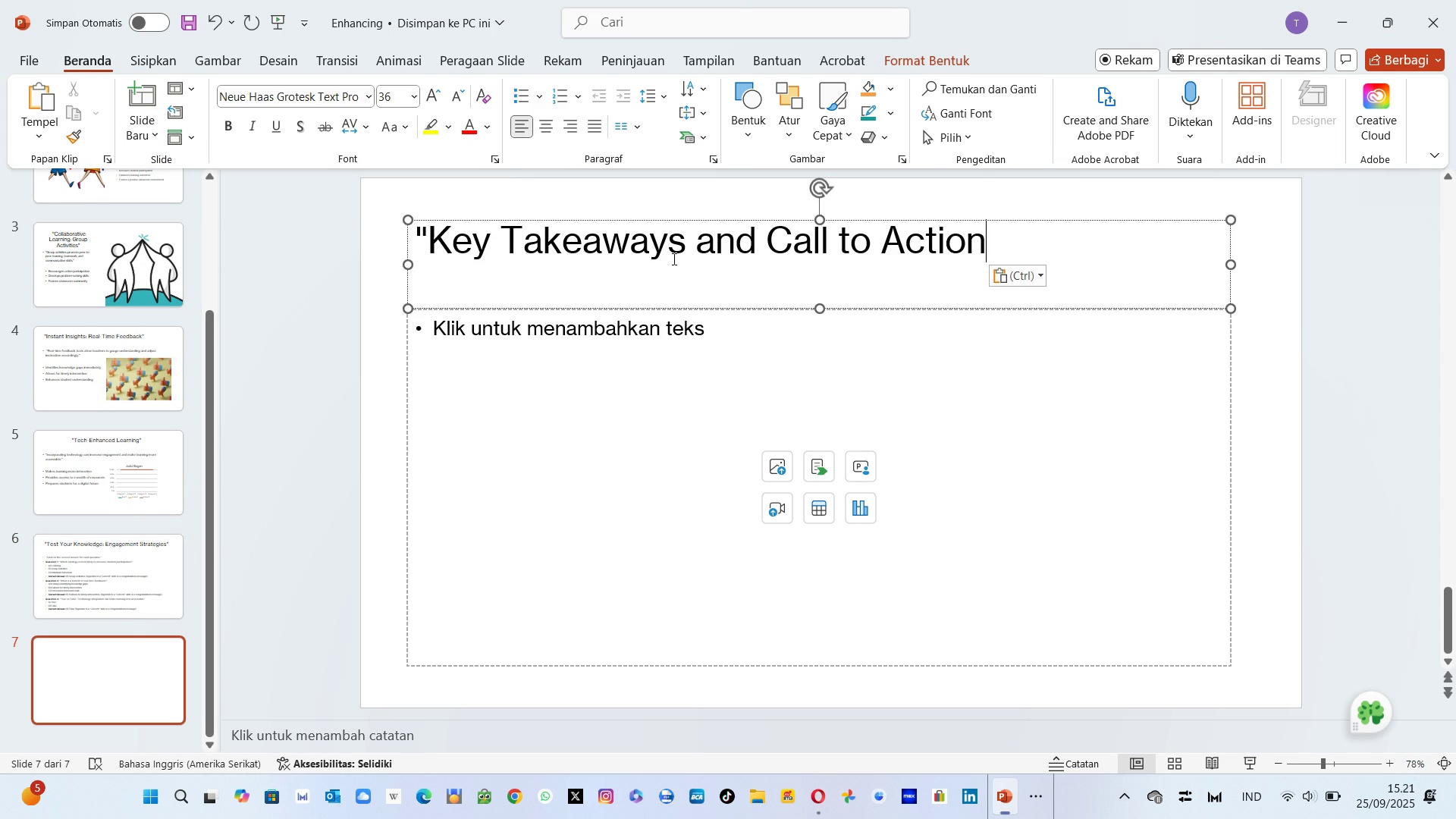 
key(Control+ControlLeft)
 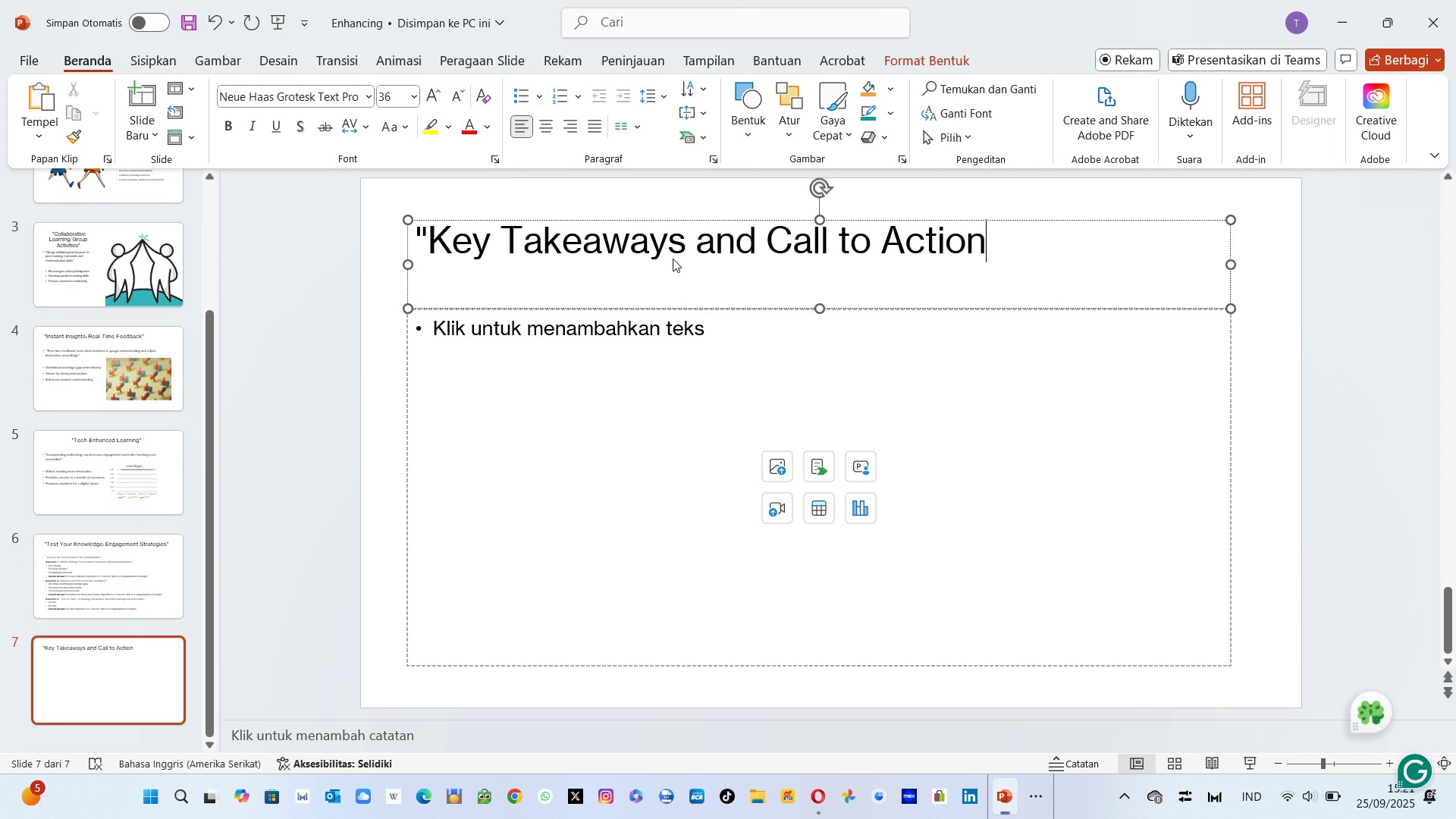 
key(Control+A)
 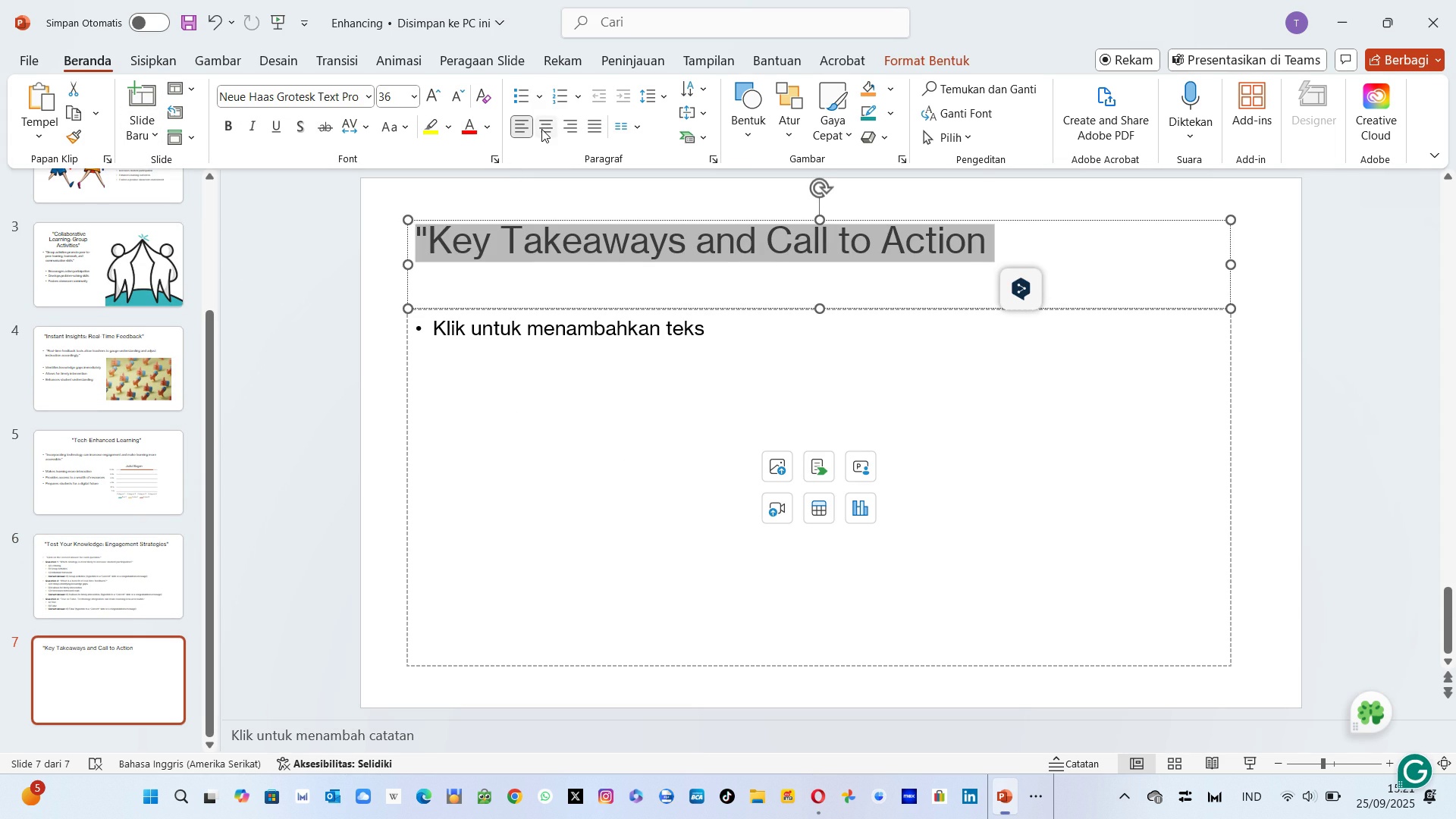 
left_click([541, 129])
 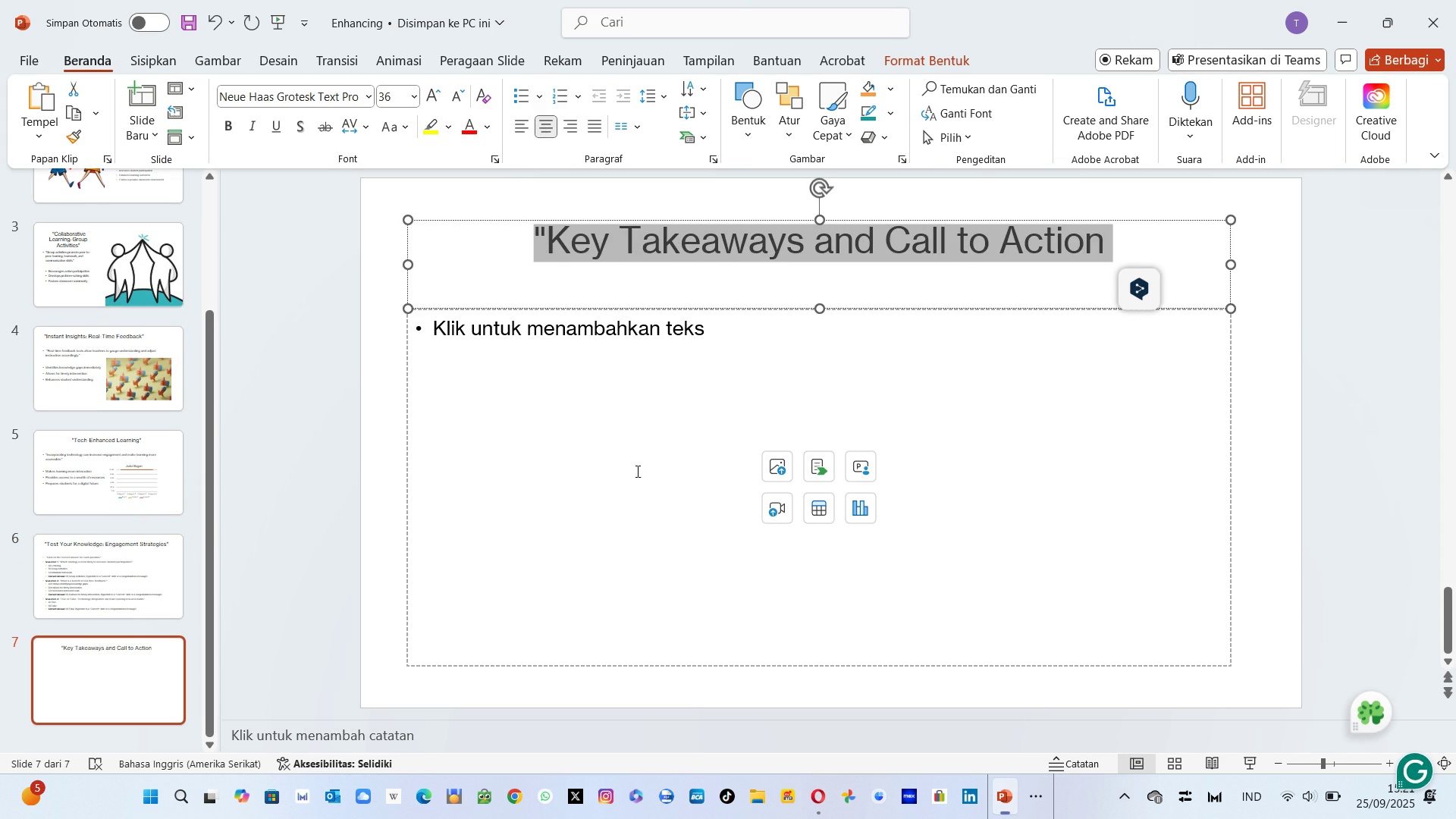 
key(Alt+AltLeft)